 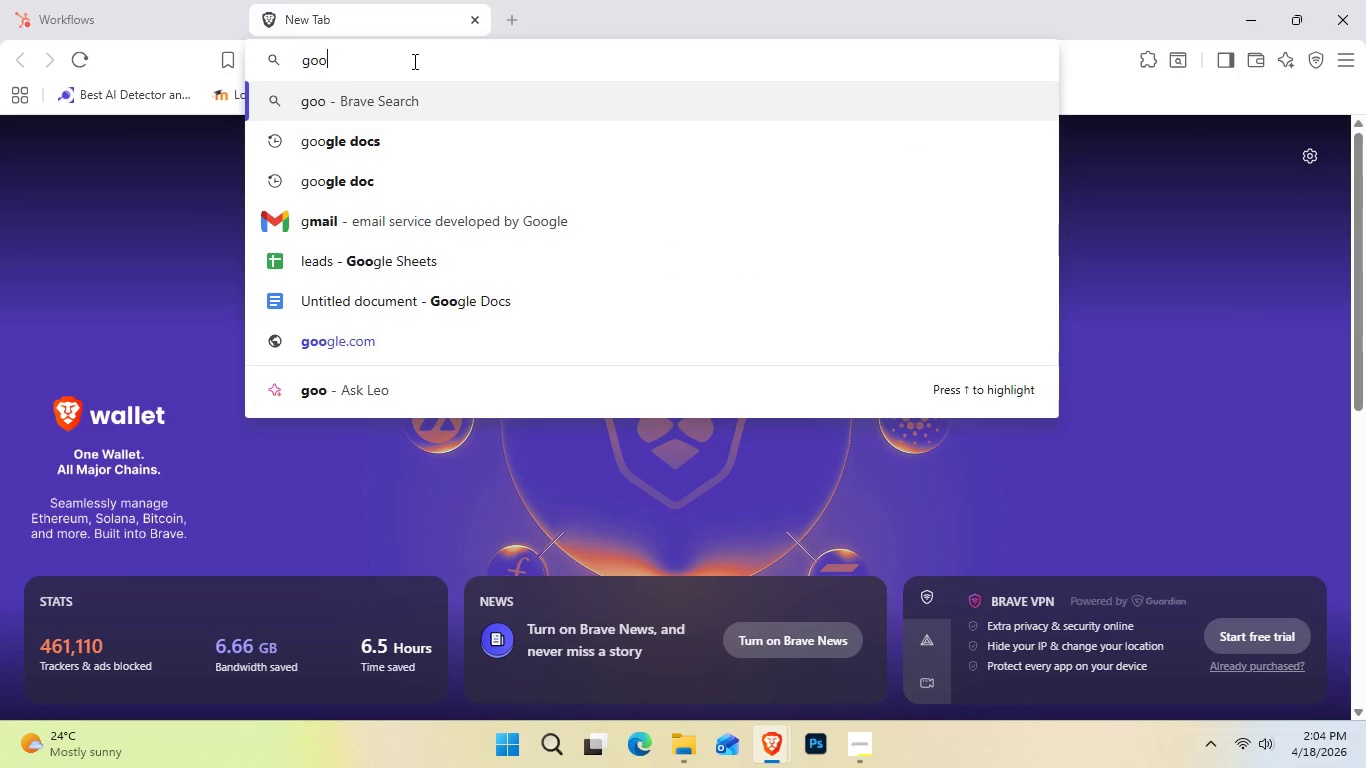 
key(ArrowDown)
 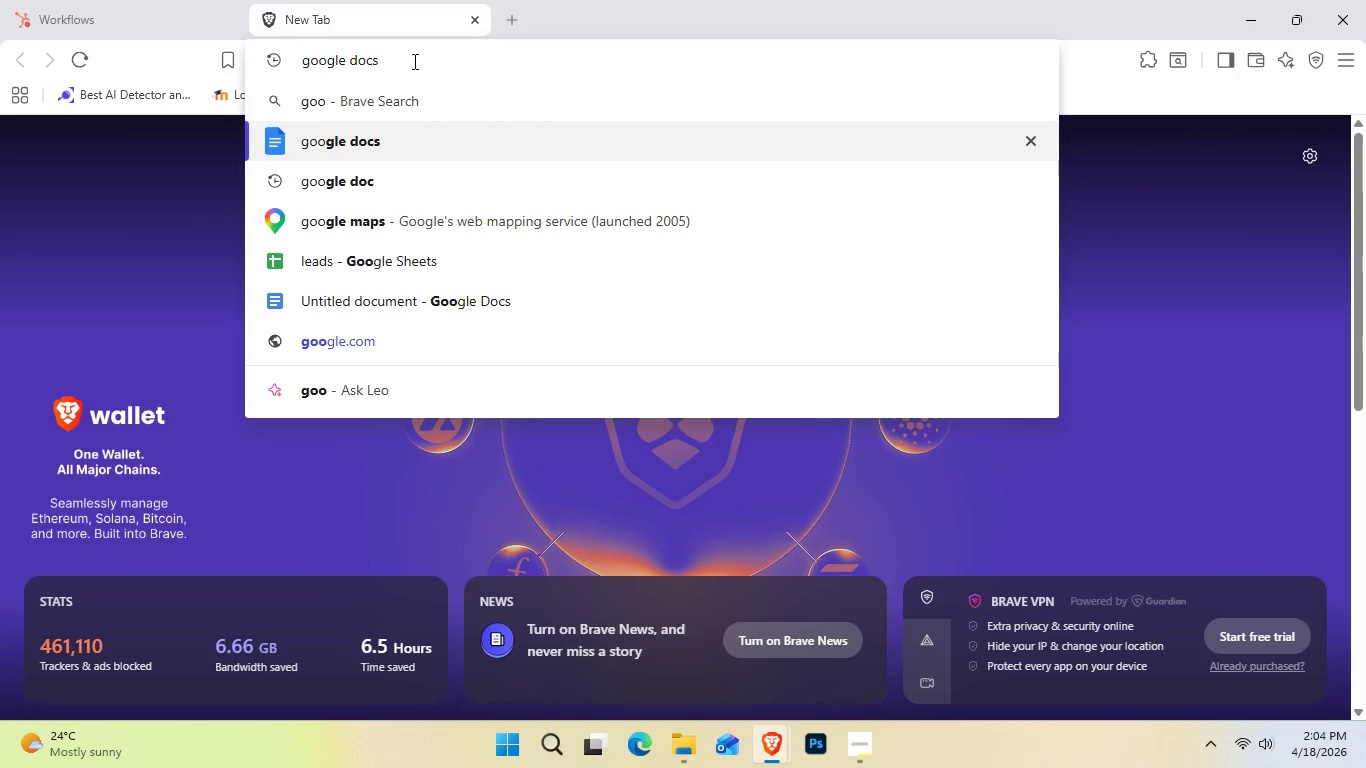 
key(Enter)
 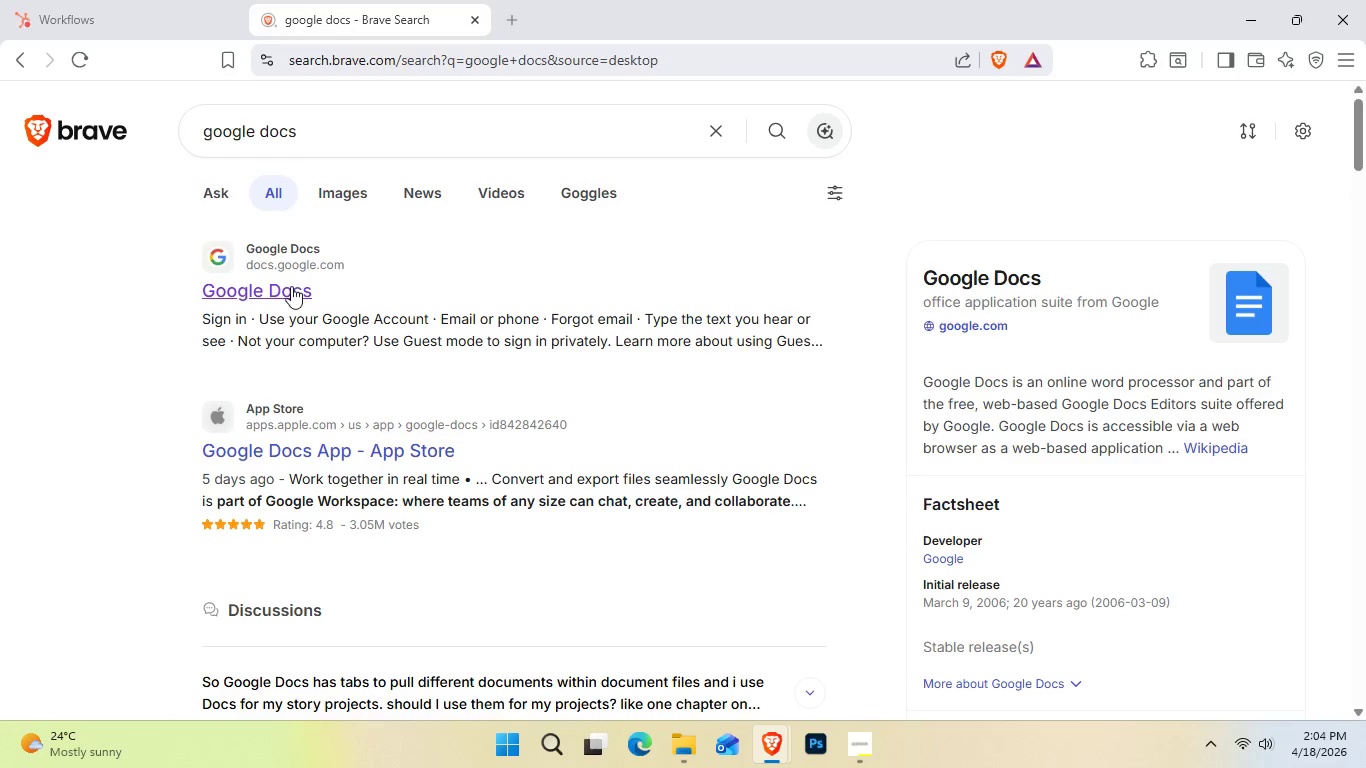 
wait(6.88)
 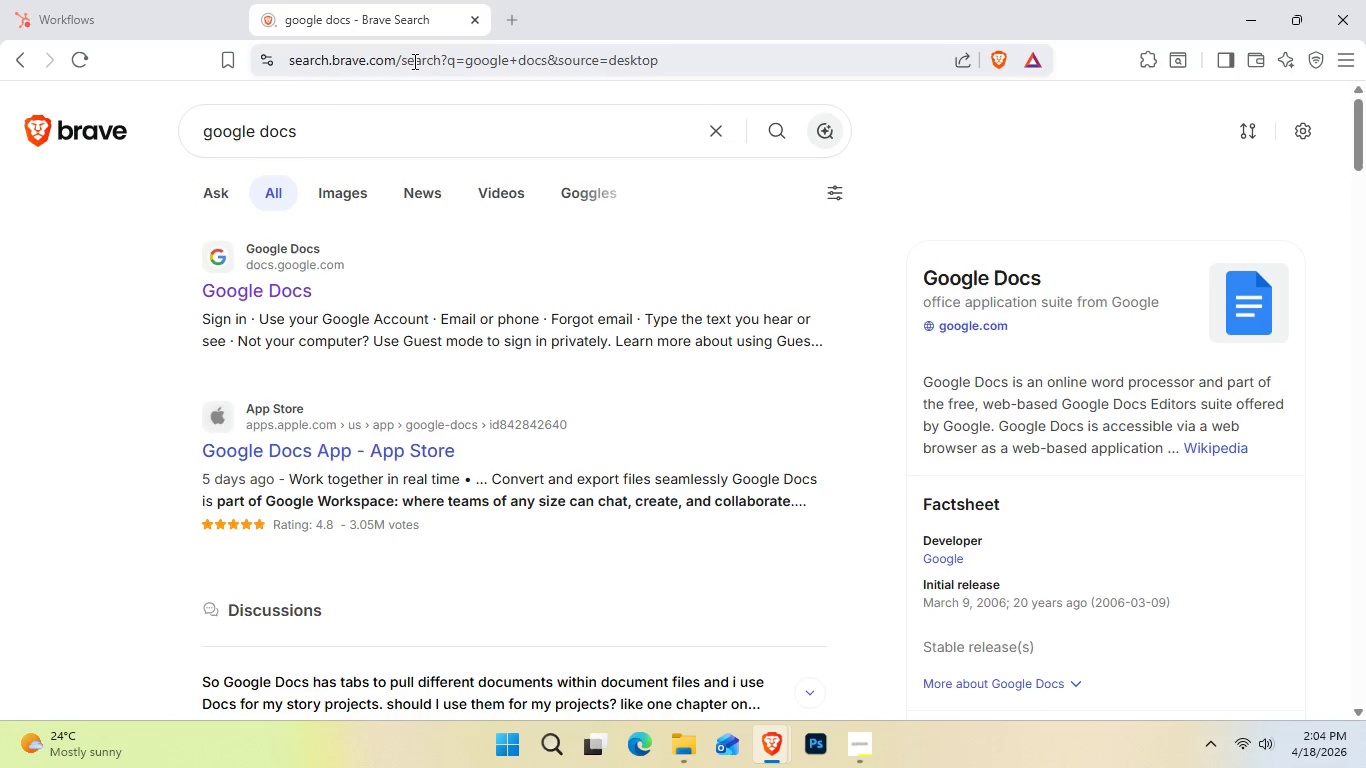 
scroll: coordinate [290, 287], scroll_direction: down, amount: 6.0
 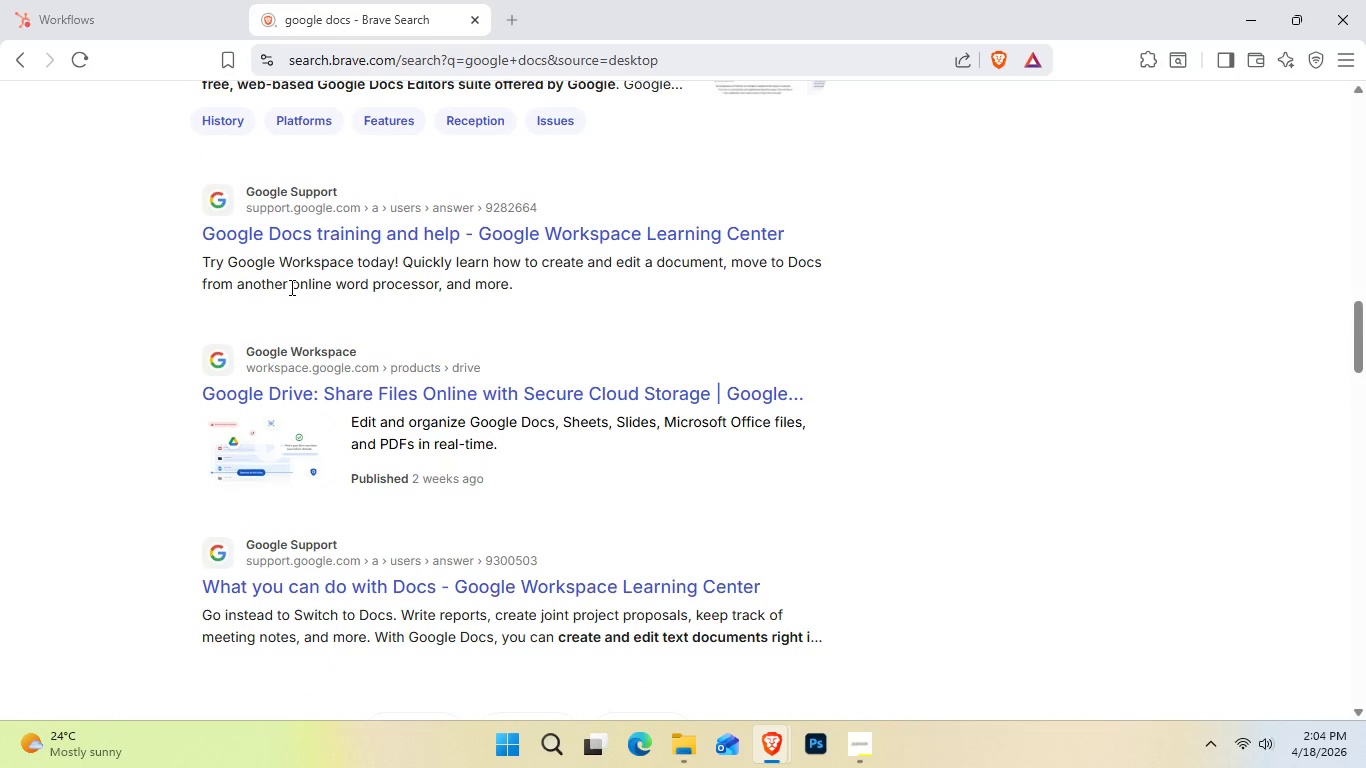 
scroll: coordinate [289, 287], scroll_direction: up, amount: 5.0
 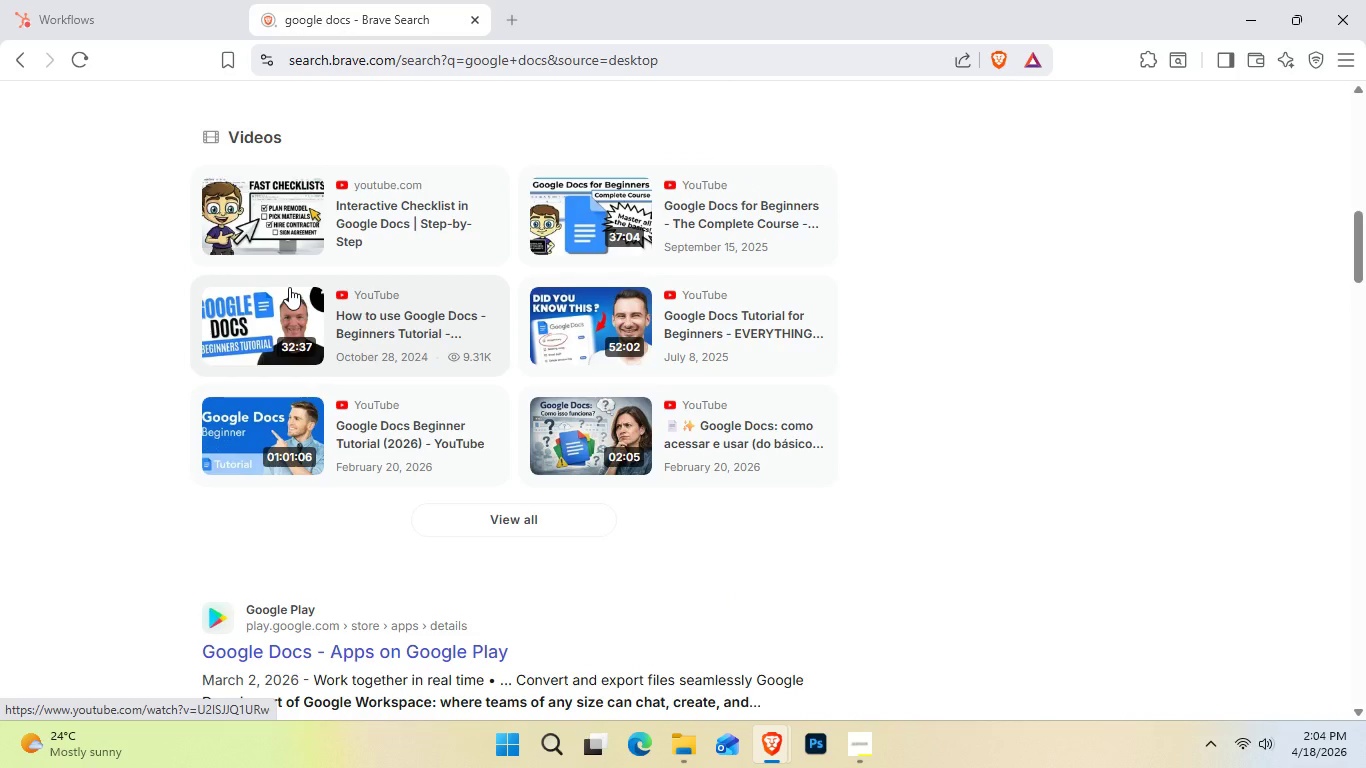 
scroll: coordinate [289, 287], scroll_direction: up, amount: 4.0
 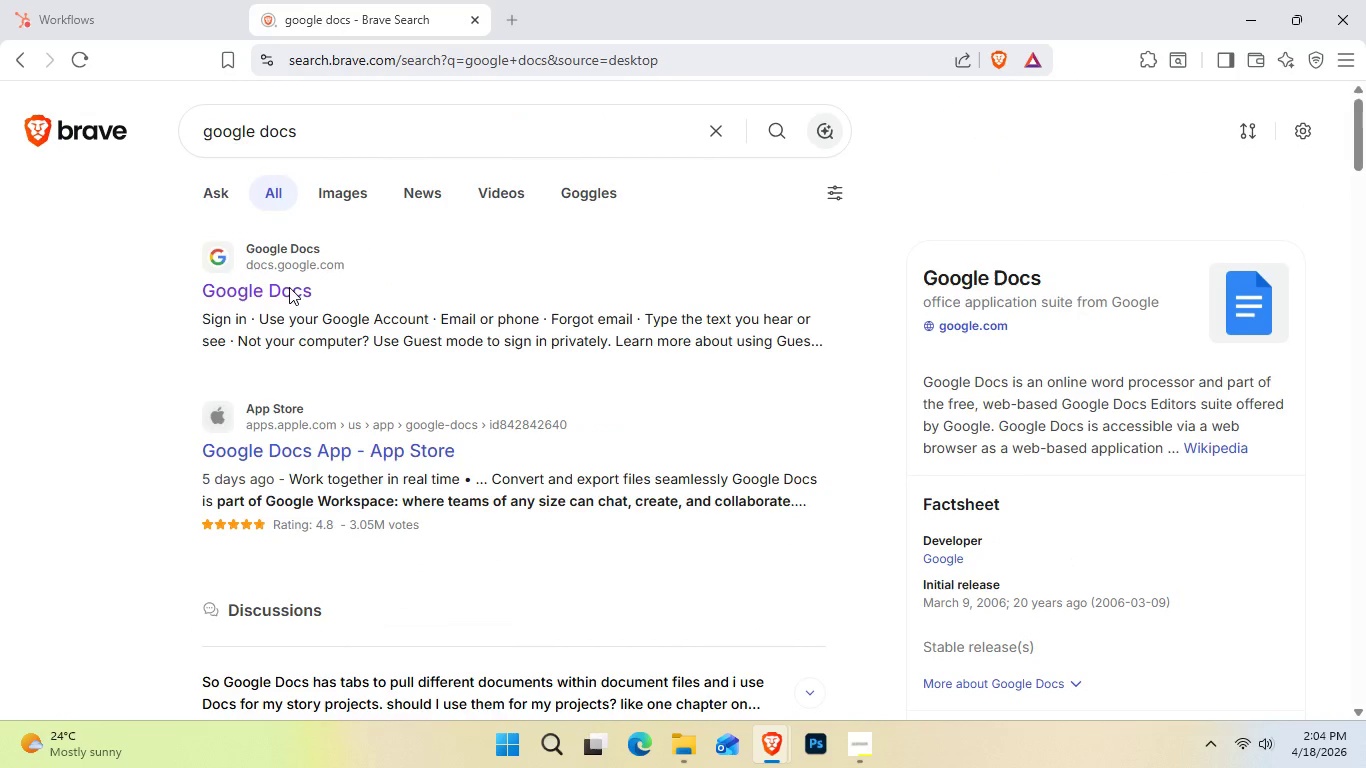 
left_click([290, 294])
 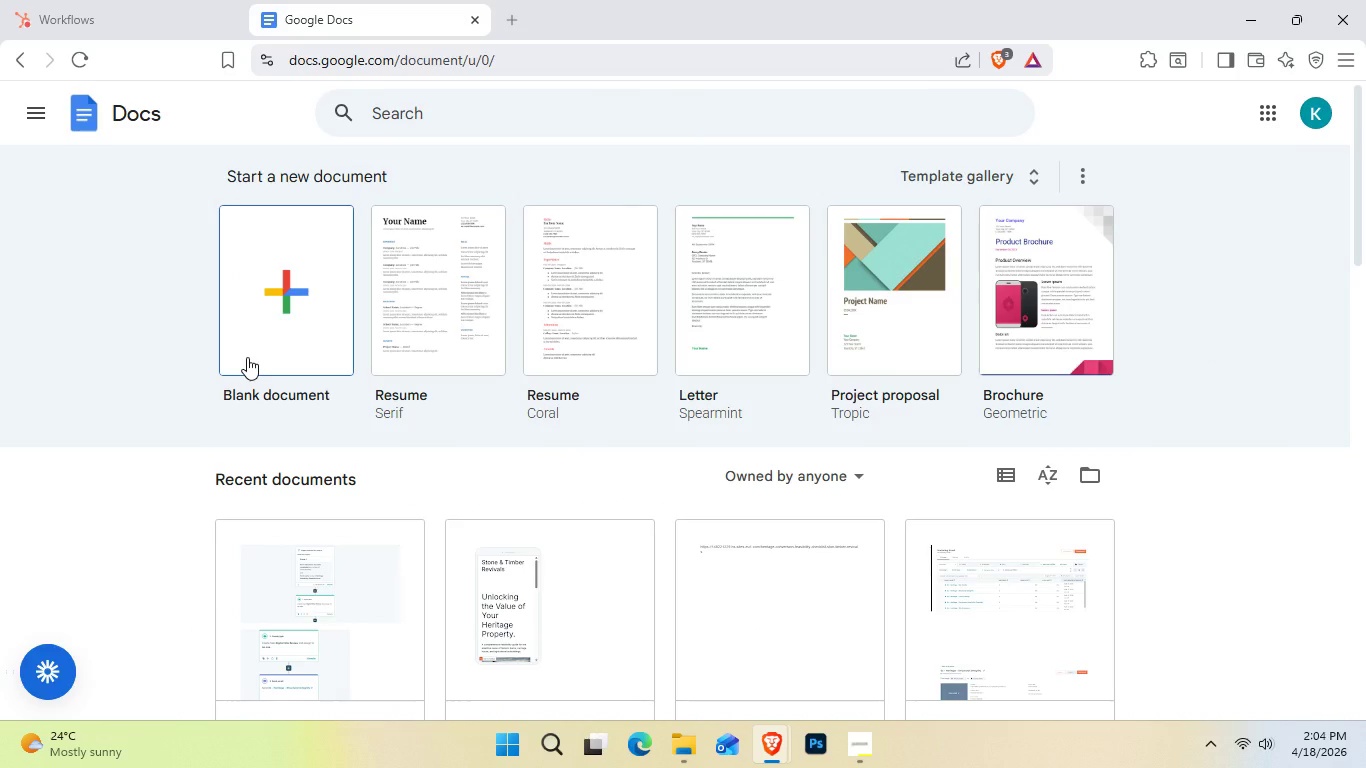 
wait(7.06)
 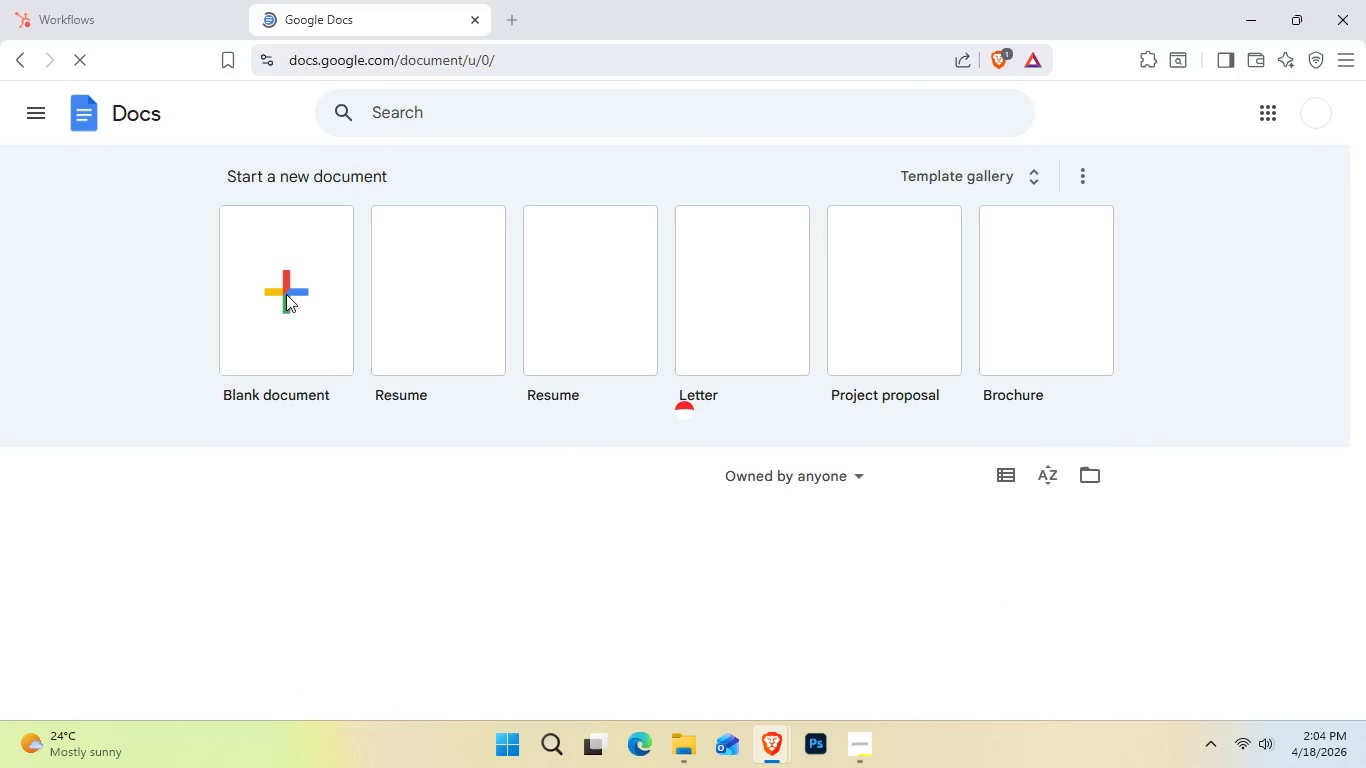 
left_click([246, 356])
 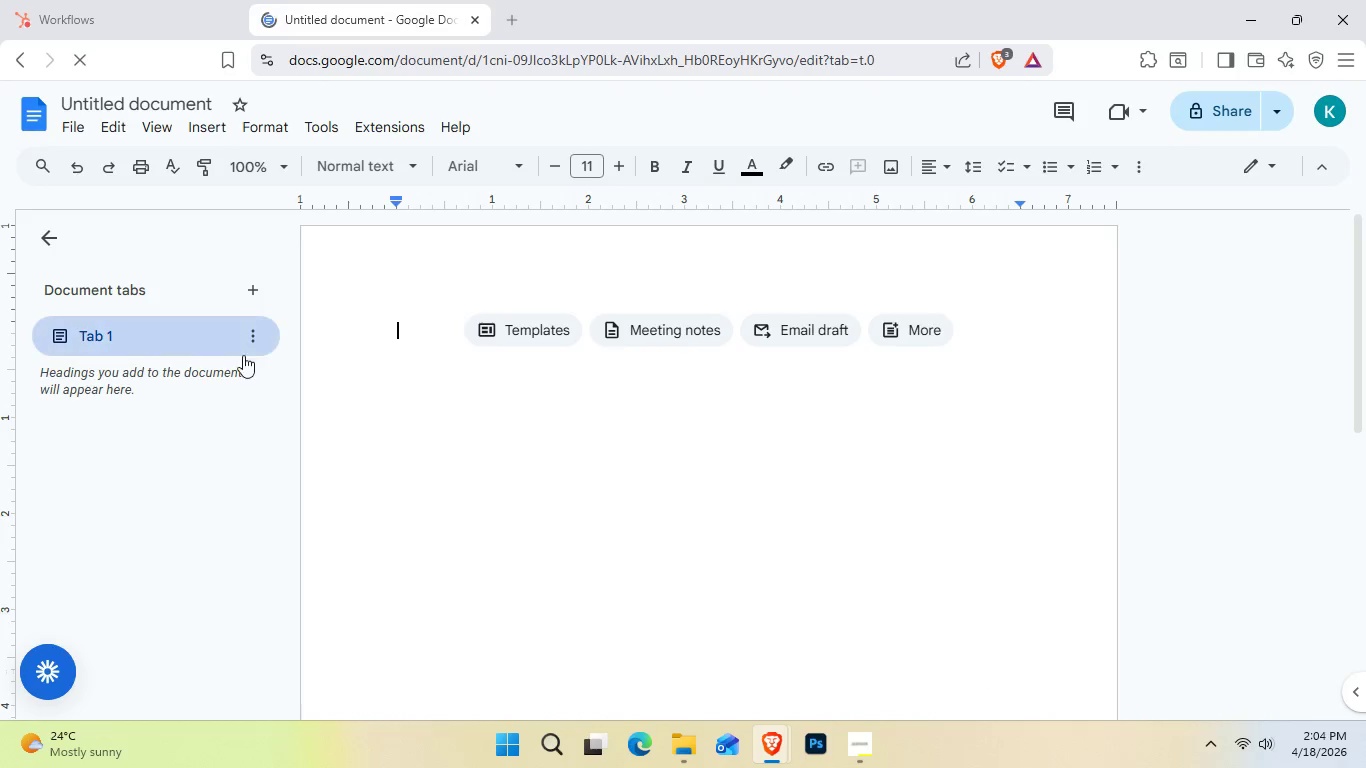 
wait(9.69)
 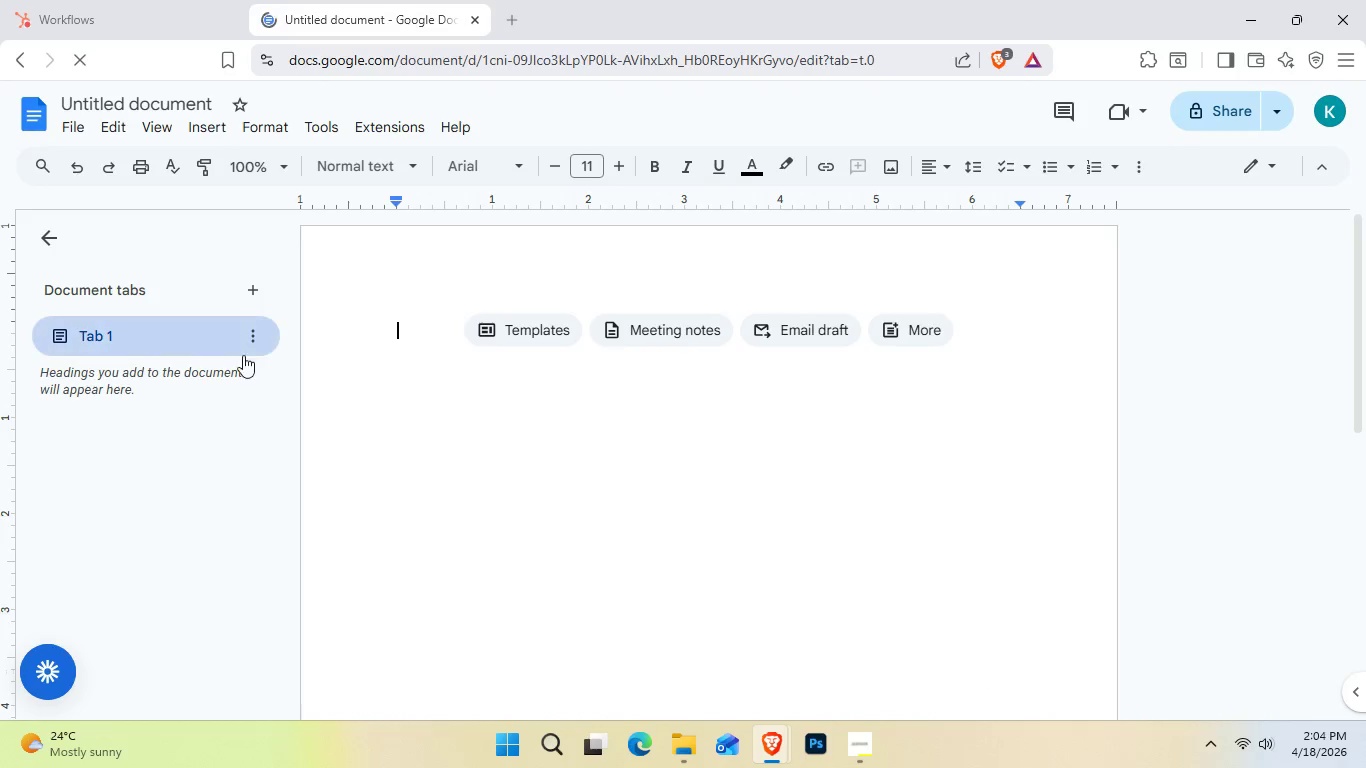 
left_click([558, 338])
 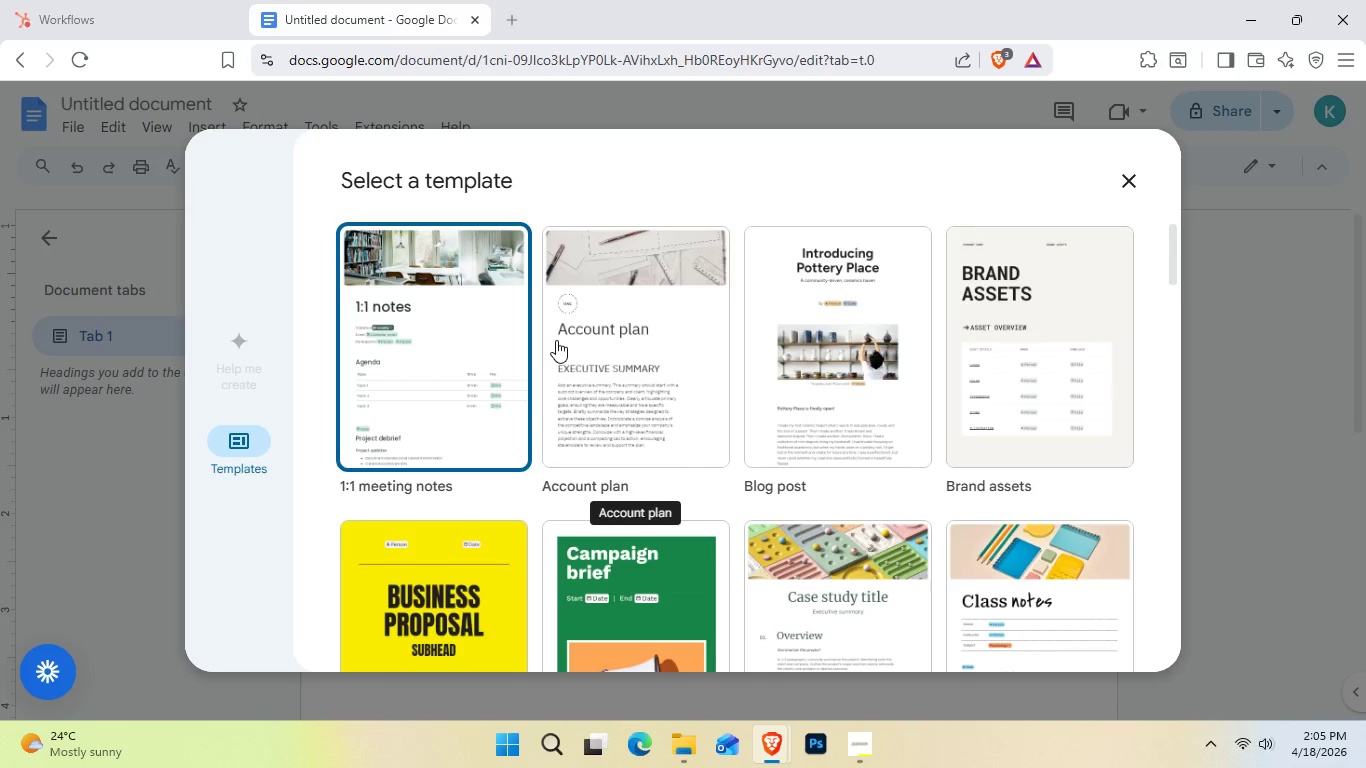 
scroll: coordinate [598, 377], scroll_direction: down, amount: 3.0
 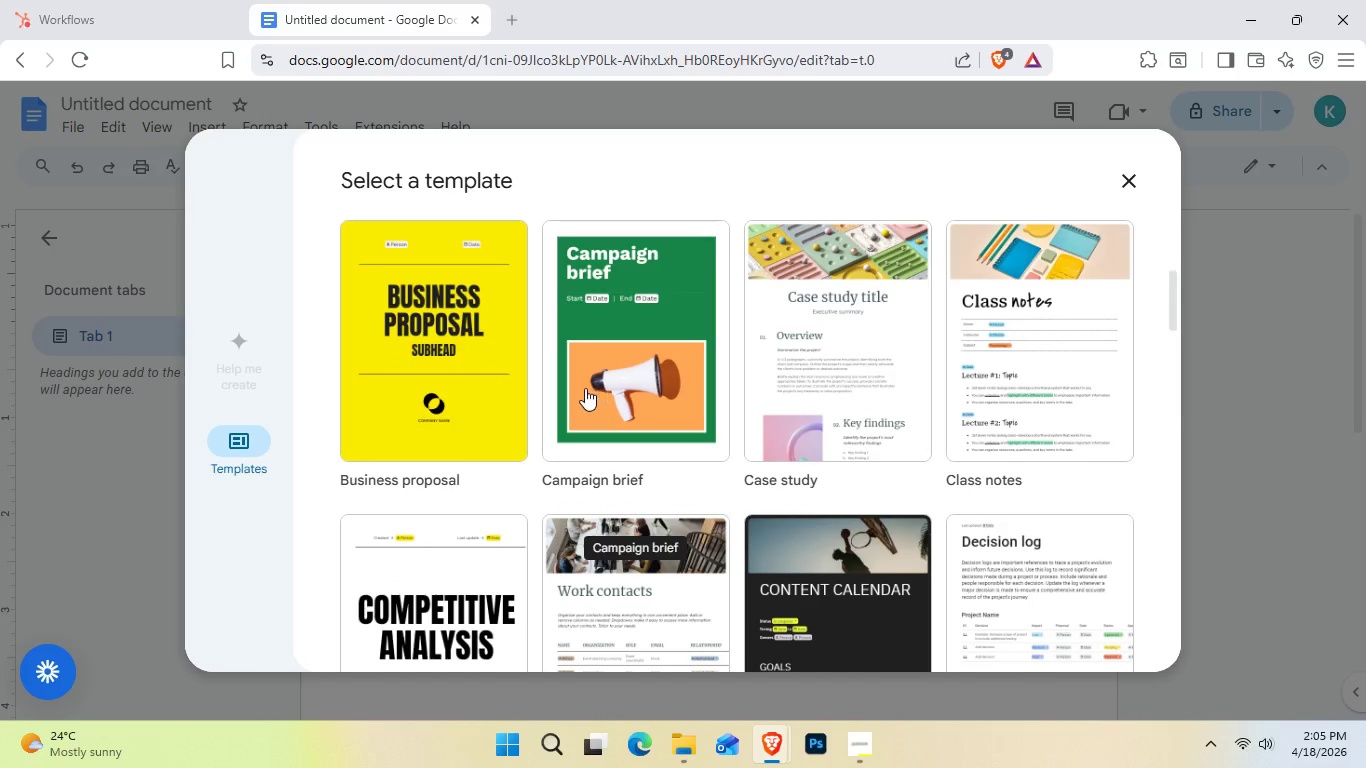 
mouse_move([510, 386])
 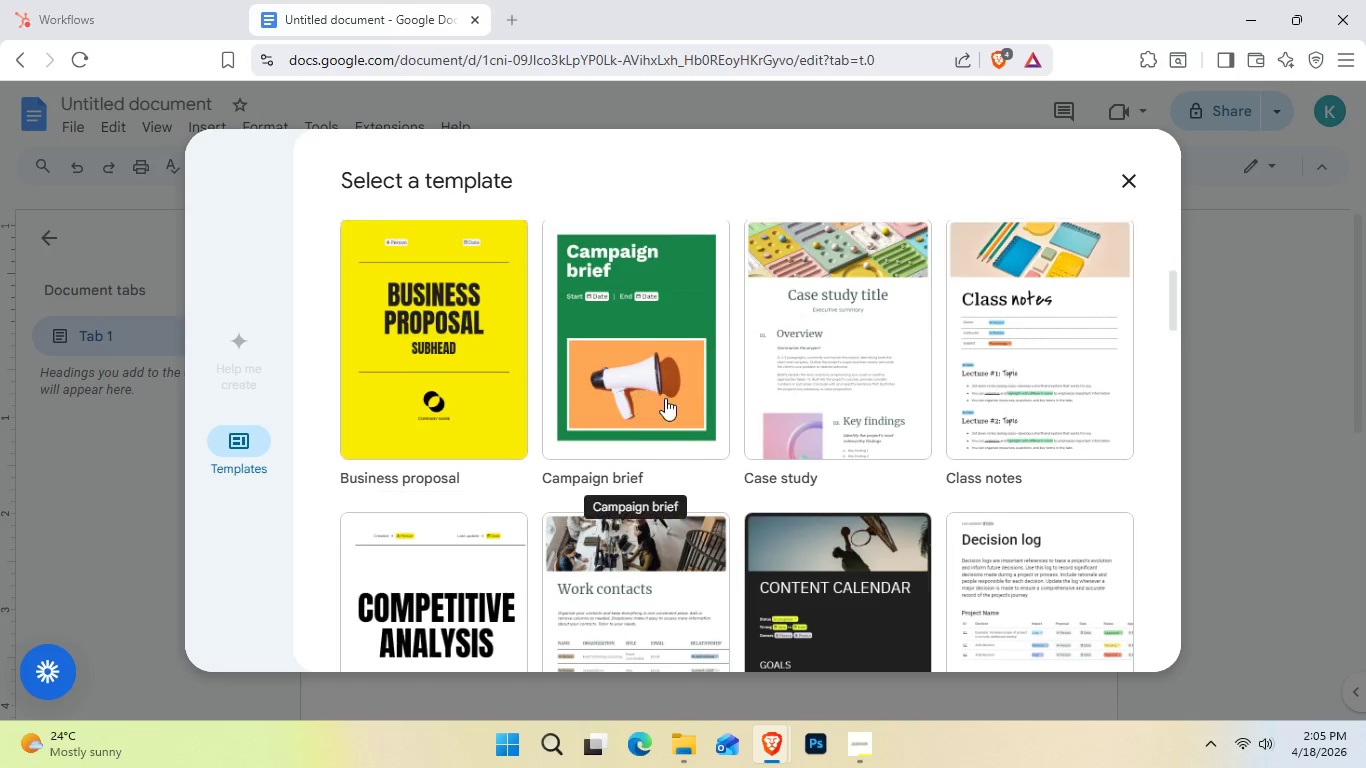 
scroll: coordinate [665, 398], scroll_direction: down, amount: 2.0
 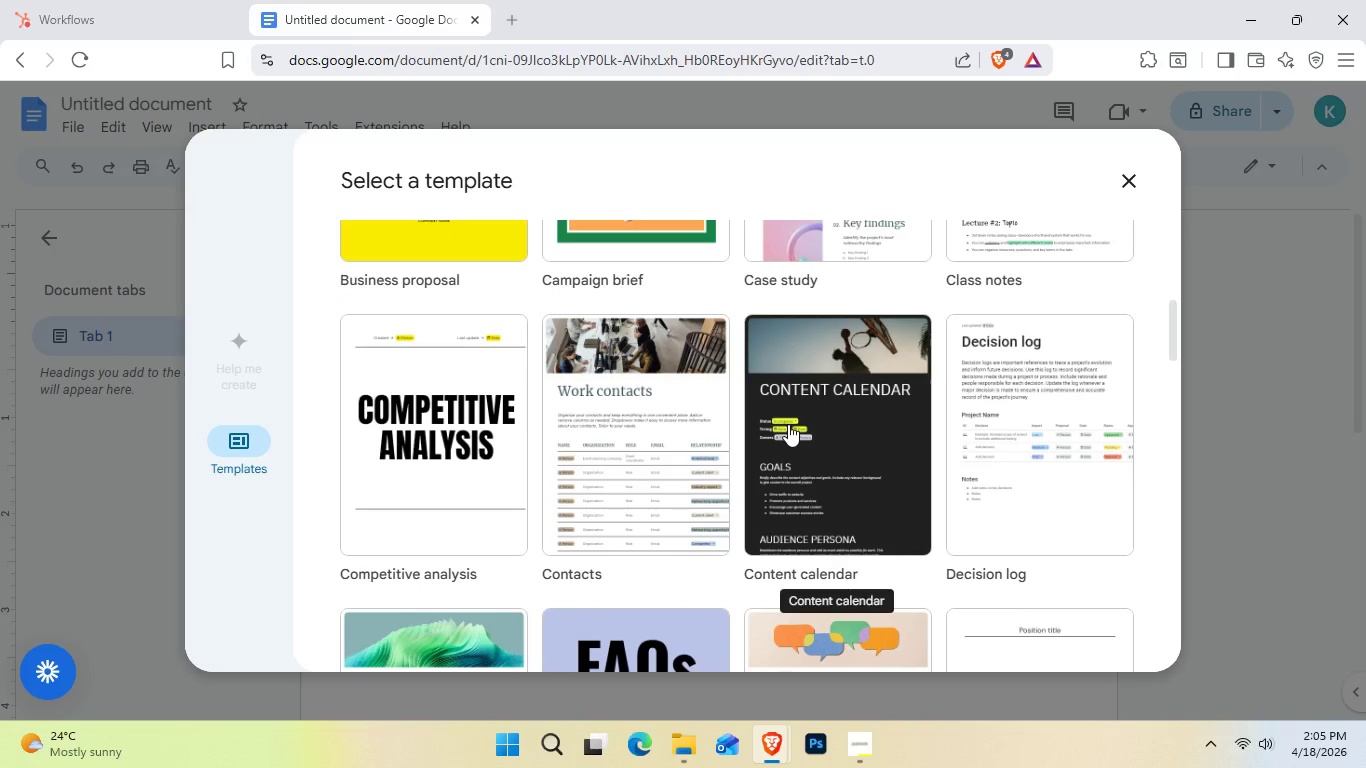 
wait(5.4)
 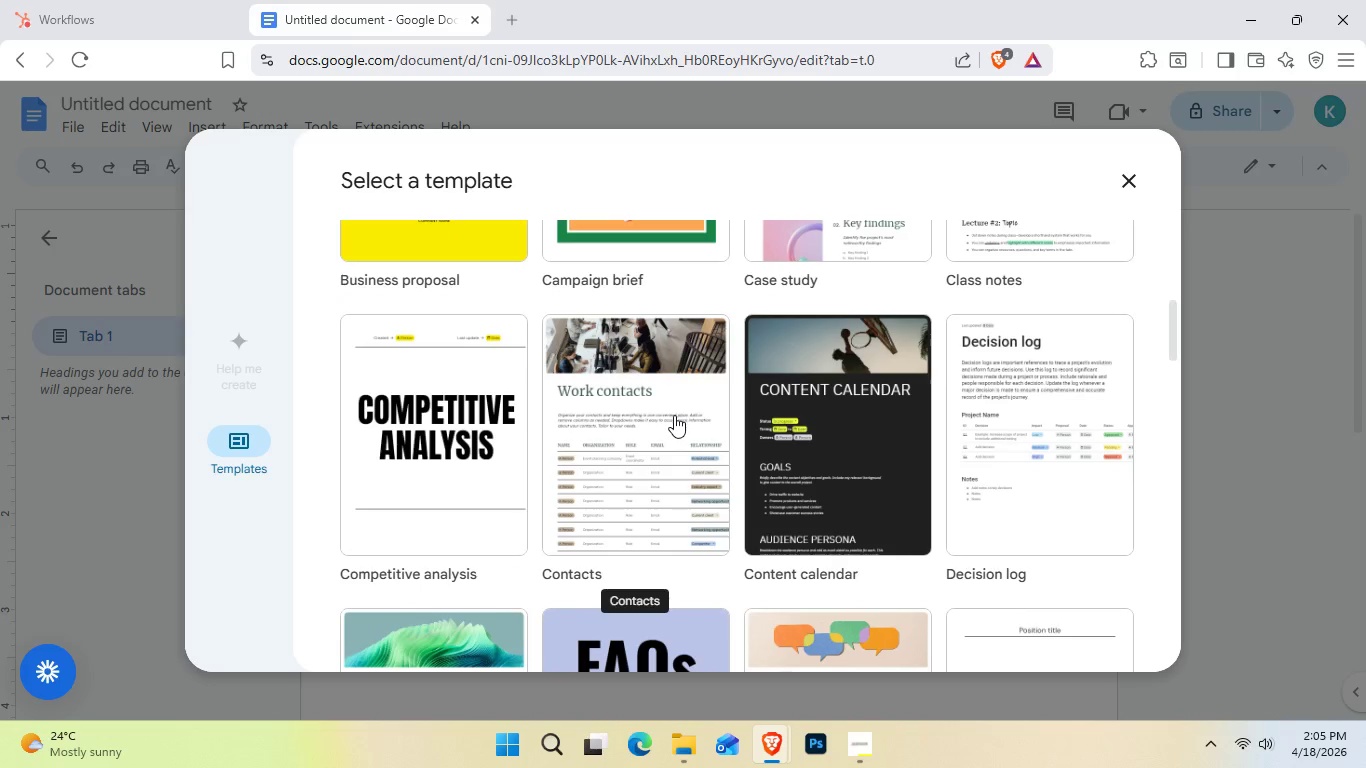 
scroll: coordinate [620, 435], scroll_direction: down, amount: 7.0
 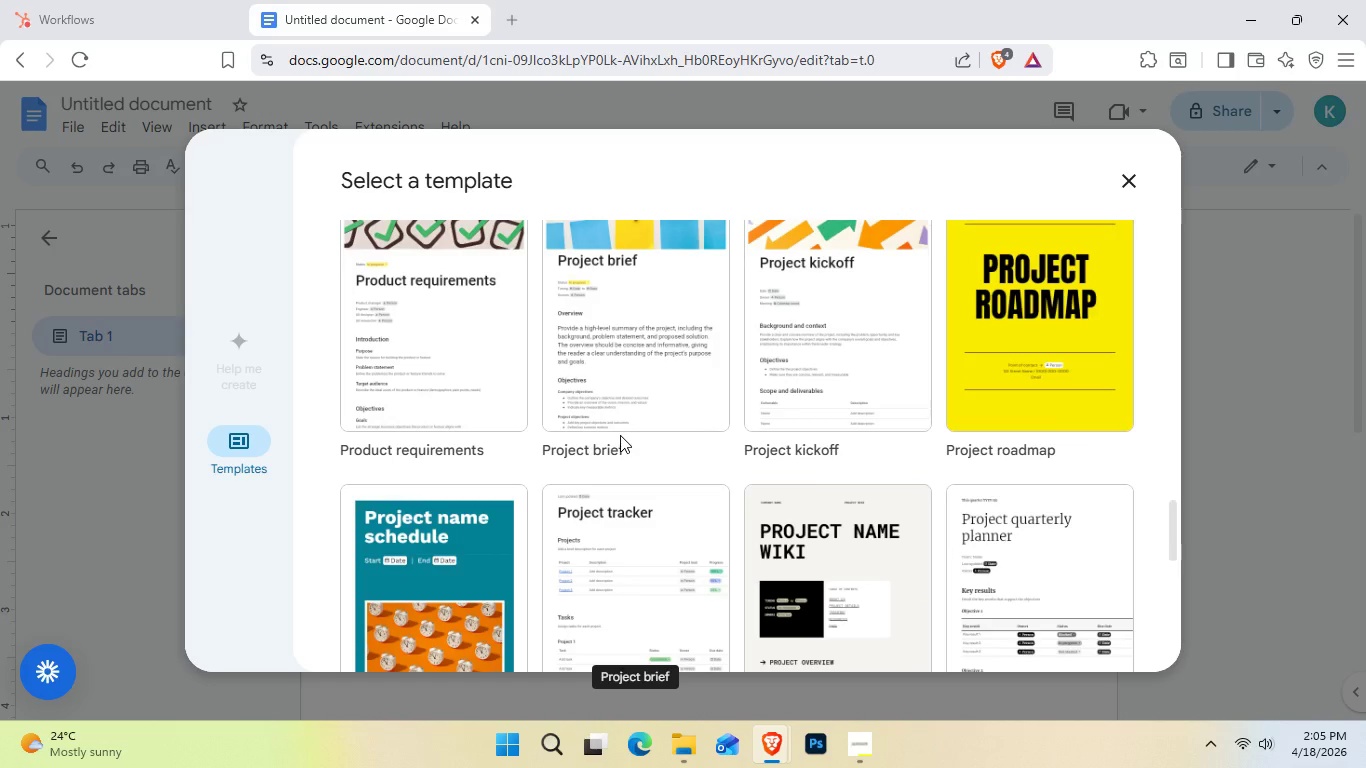 
scroll: coordinate [620, 435], scroll_direction: down, amount: 1.0
 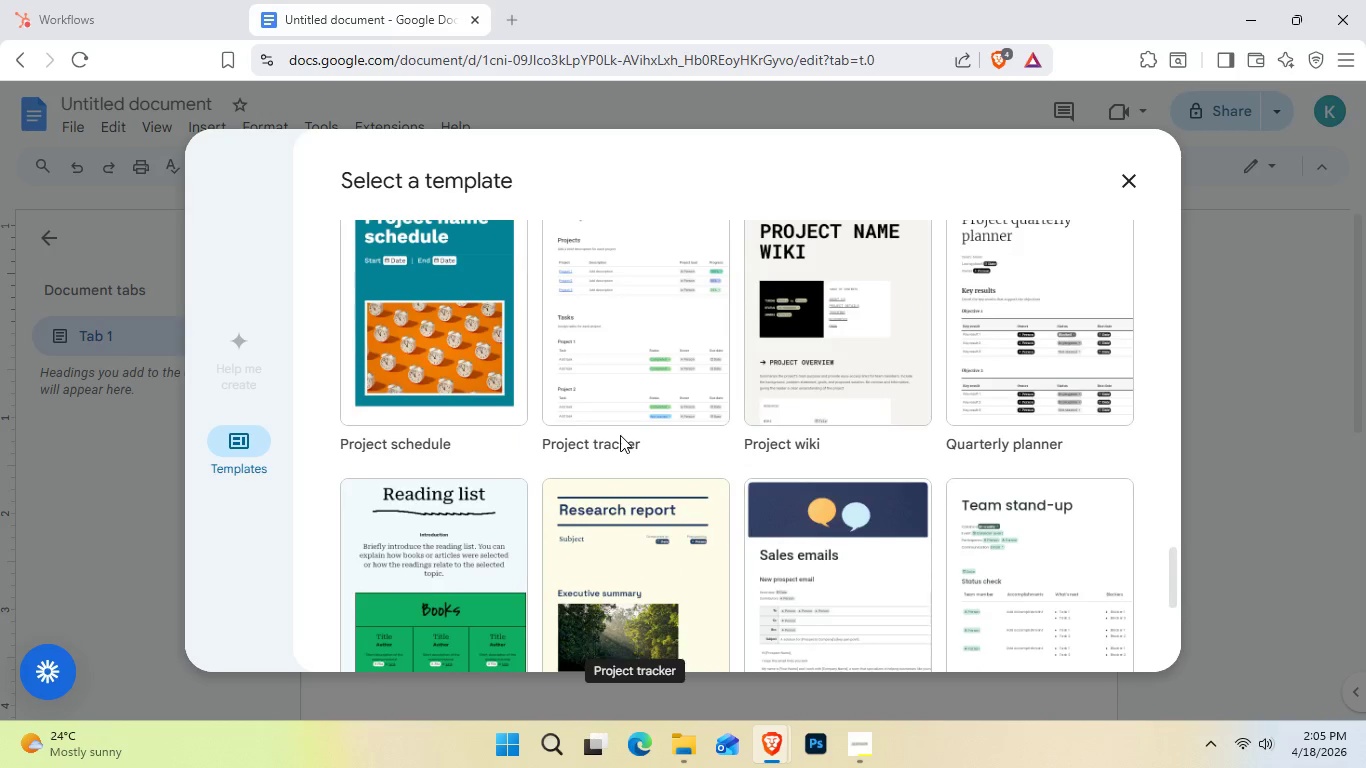 
scroll: coordinate [487, 431], scroll_direction: up, amount: 19.0
 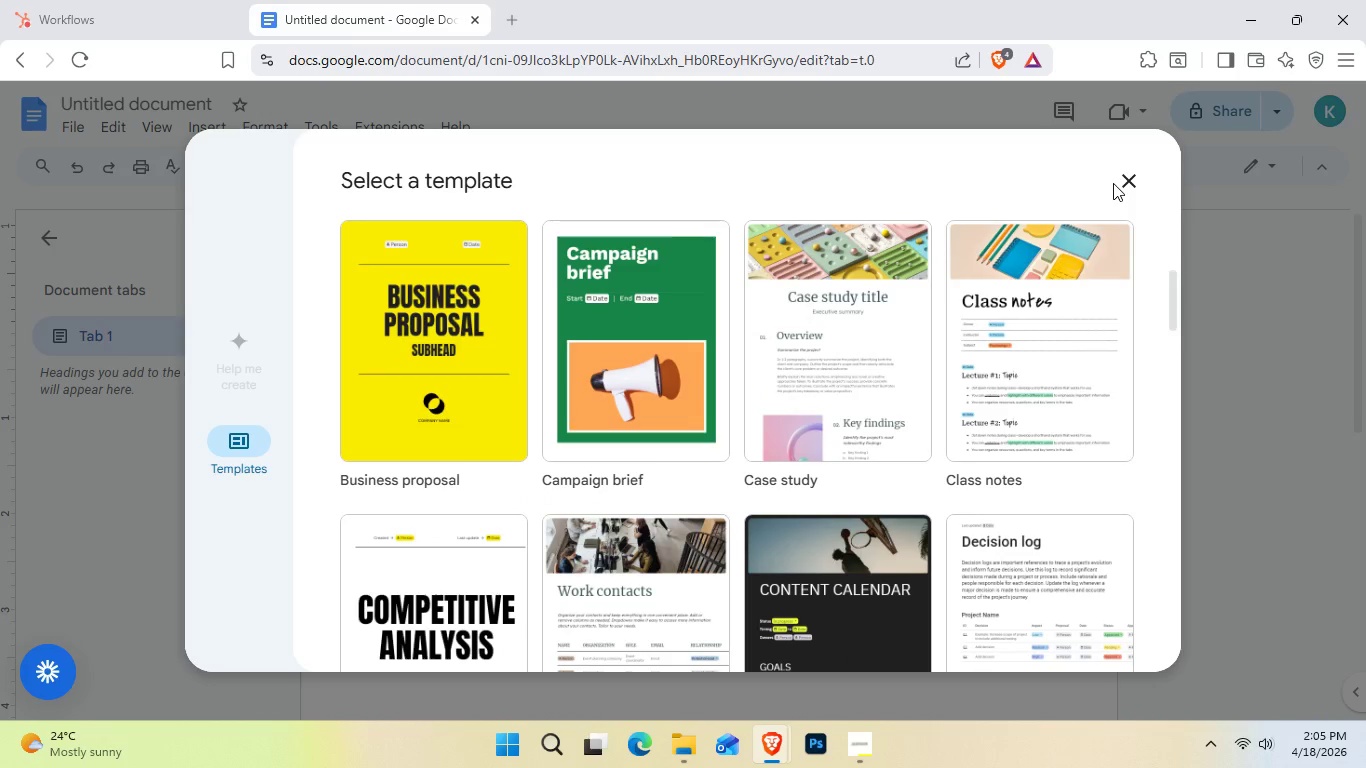 
left_click([1118, 186])
 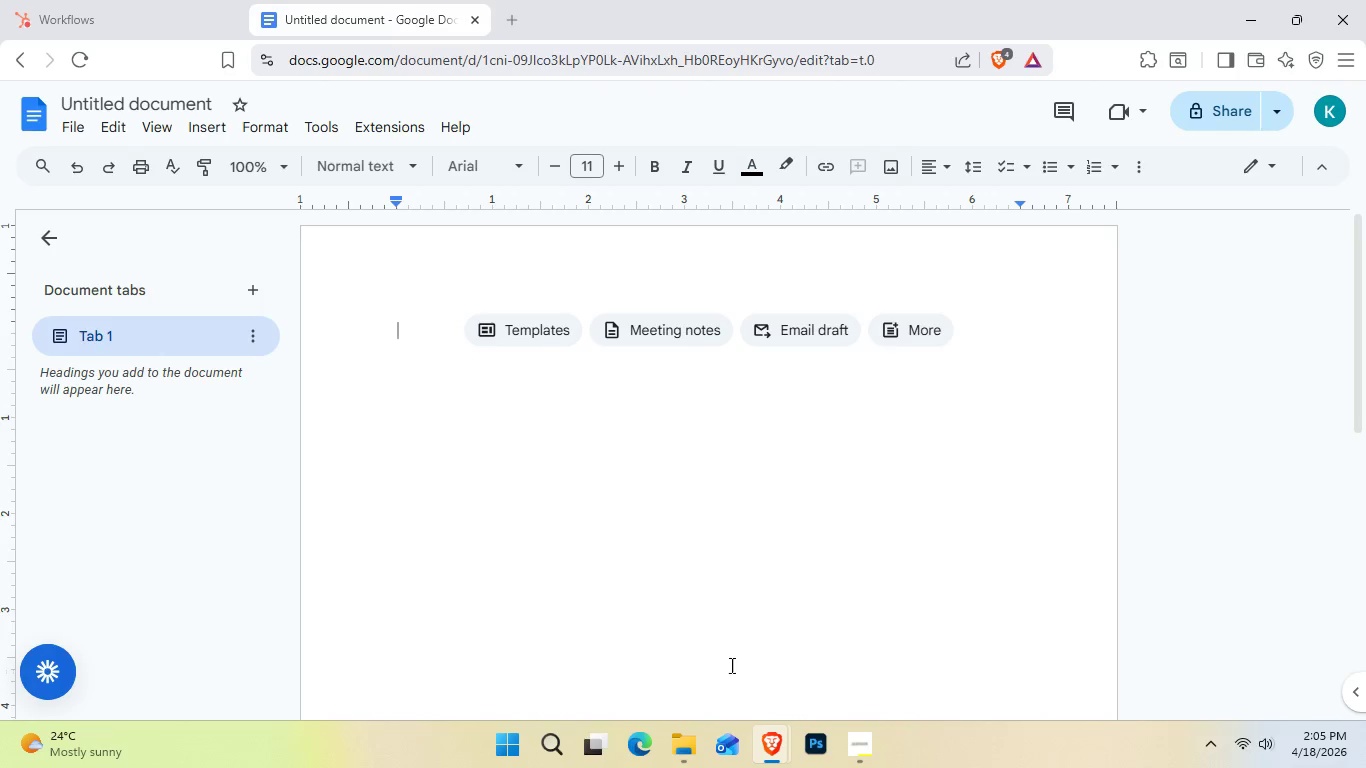 
left_click([863, 756])